 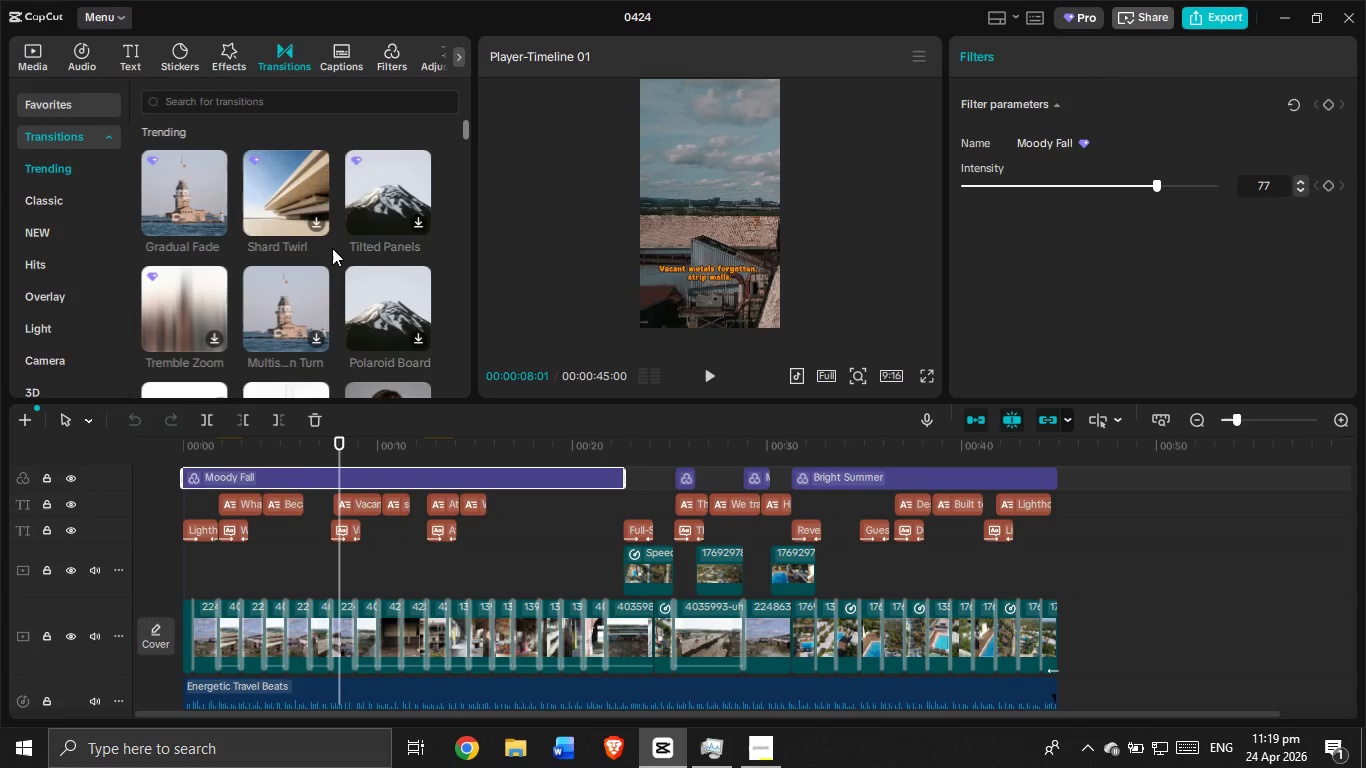 
scroll: coordinate [333, 245], scroll_direction: down, amount: 17.0
 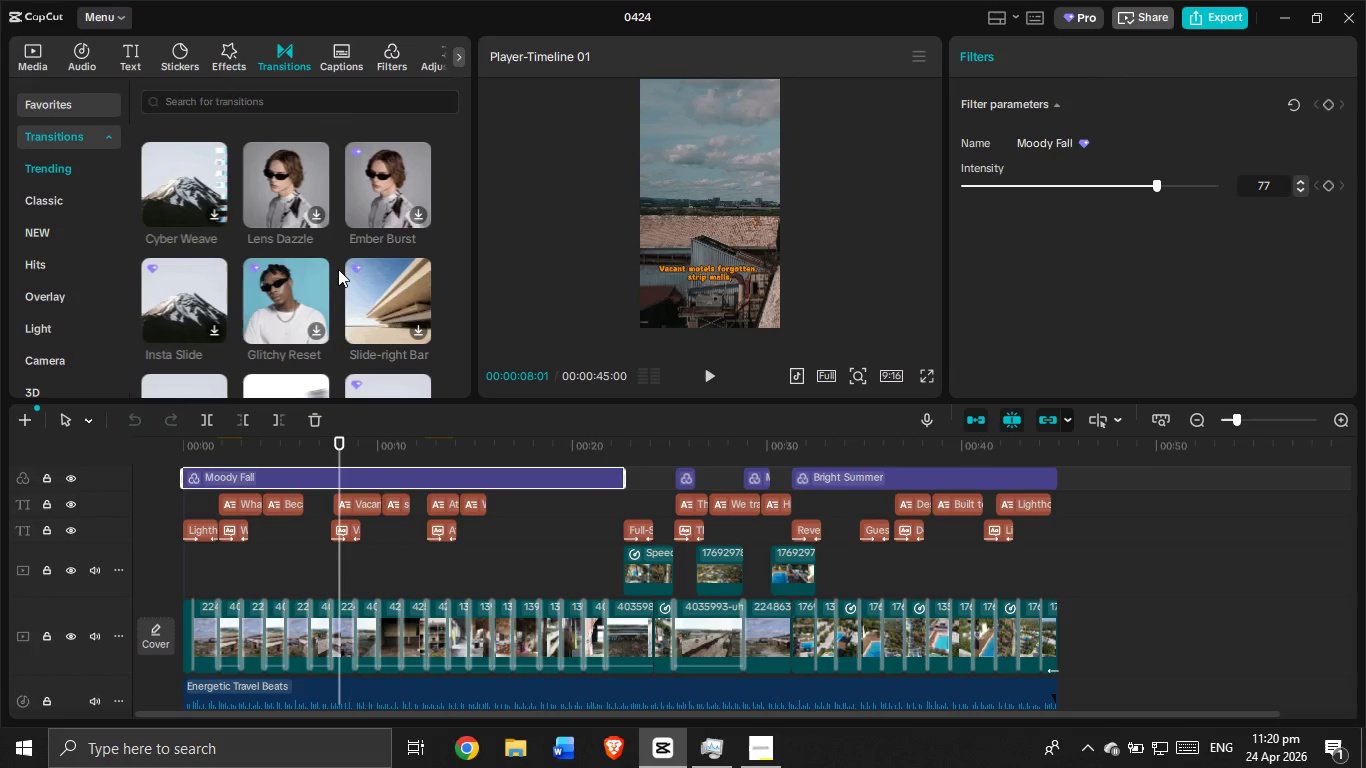 
wait(14.67)
 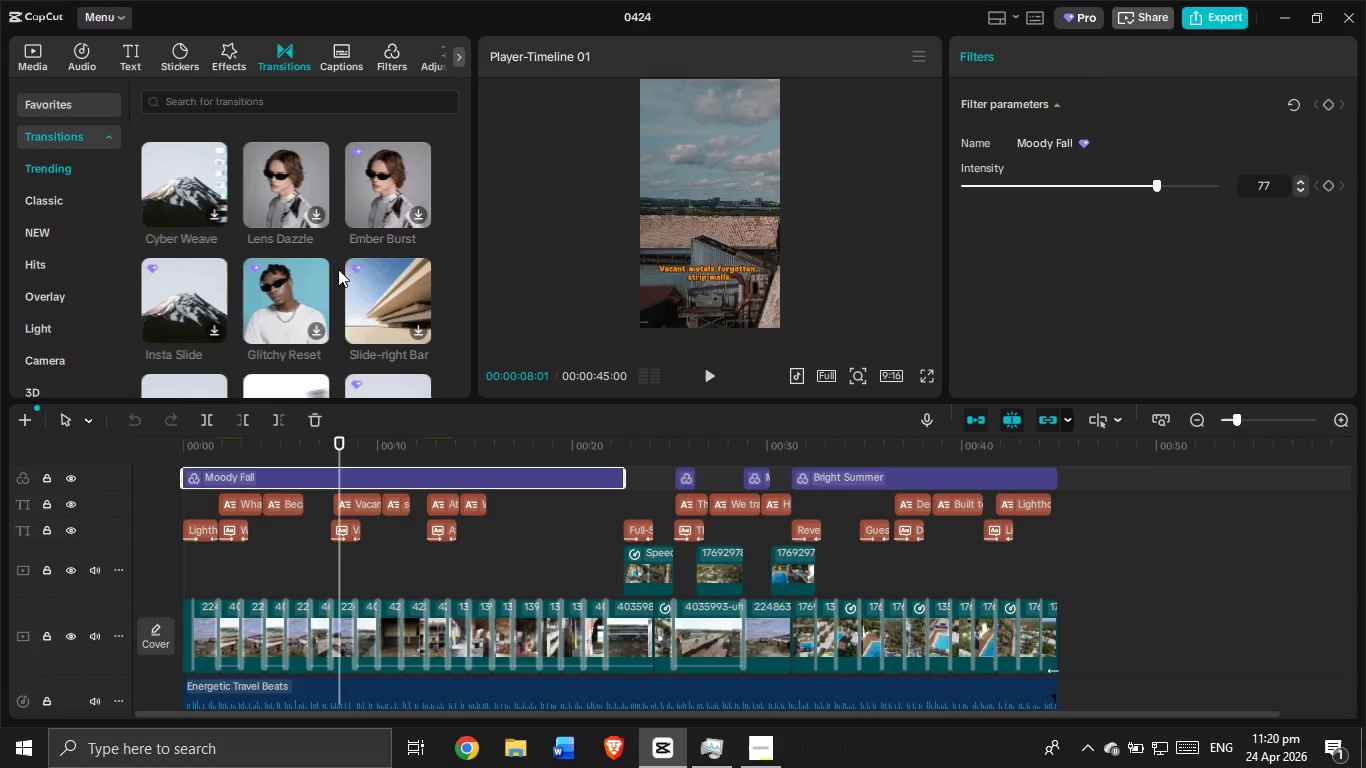 
scroll: coordinate [316, 232], scroll_direction: down, amount: 2.0
 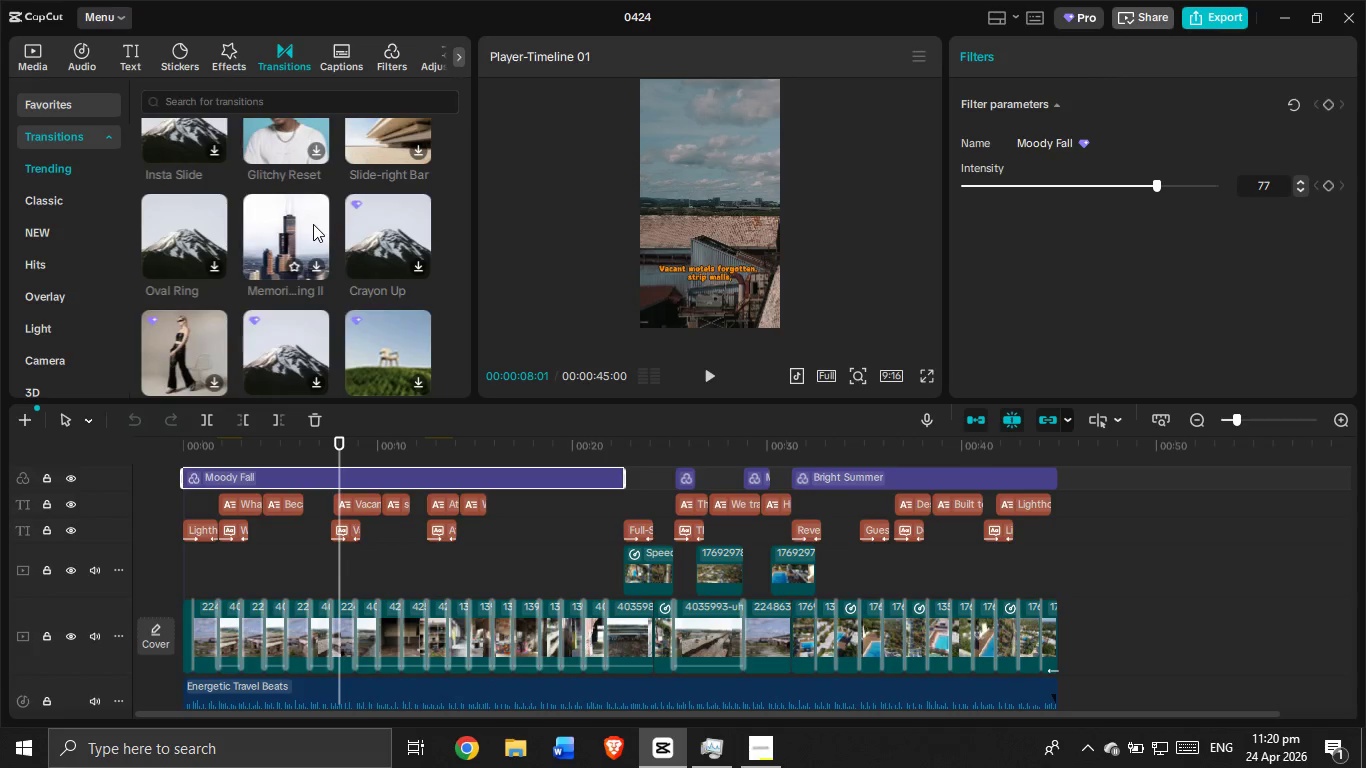 
wait(6.18)
 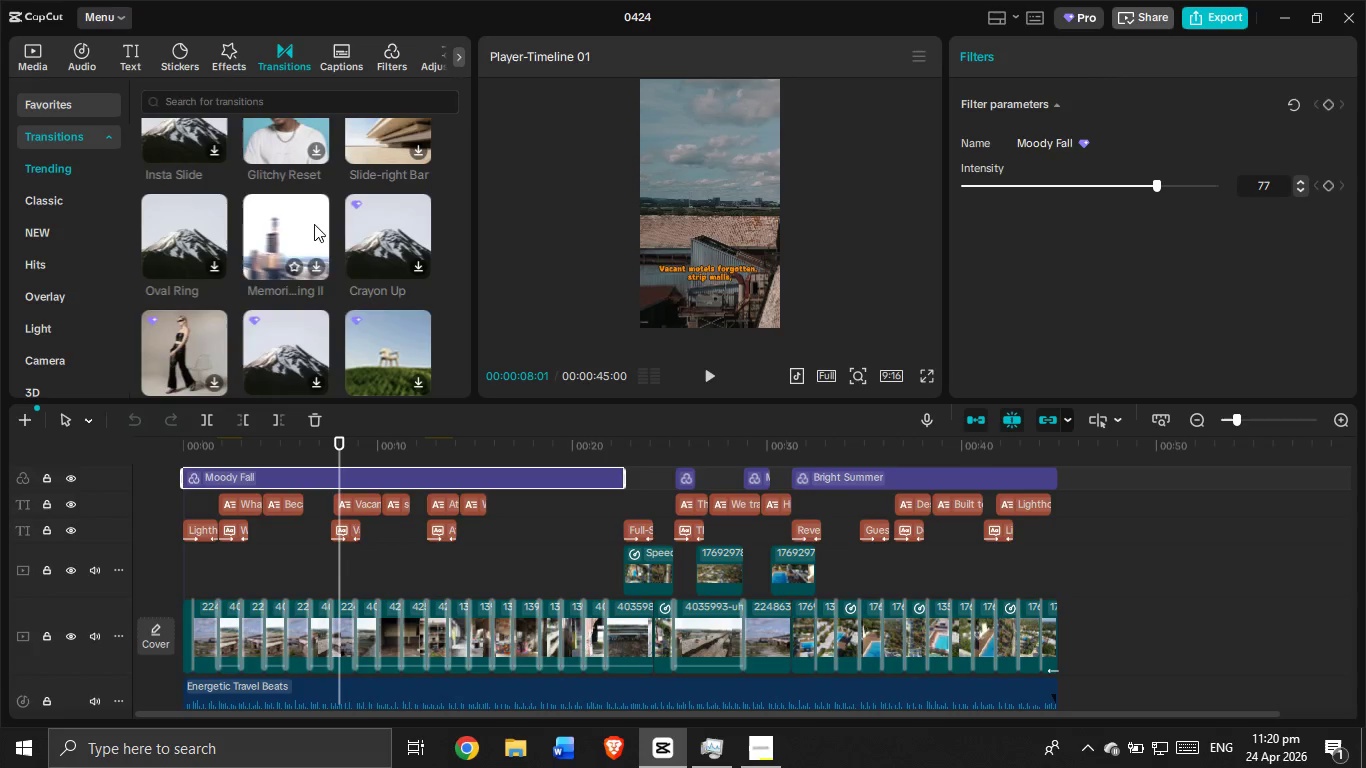 
scroll: coordinate [313, 224], scroll_direction: down, amount: 1.0
 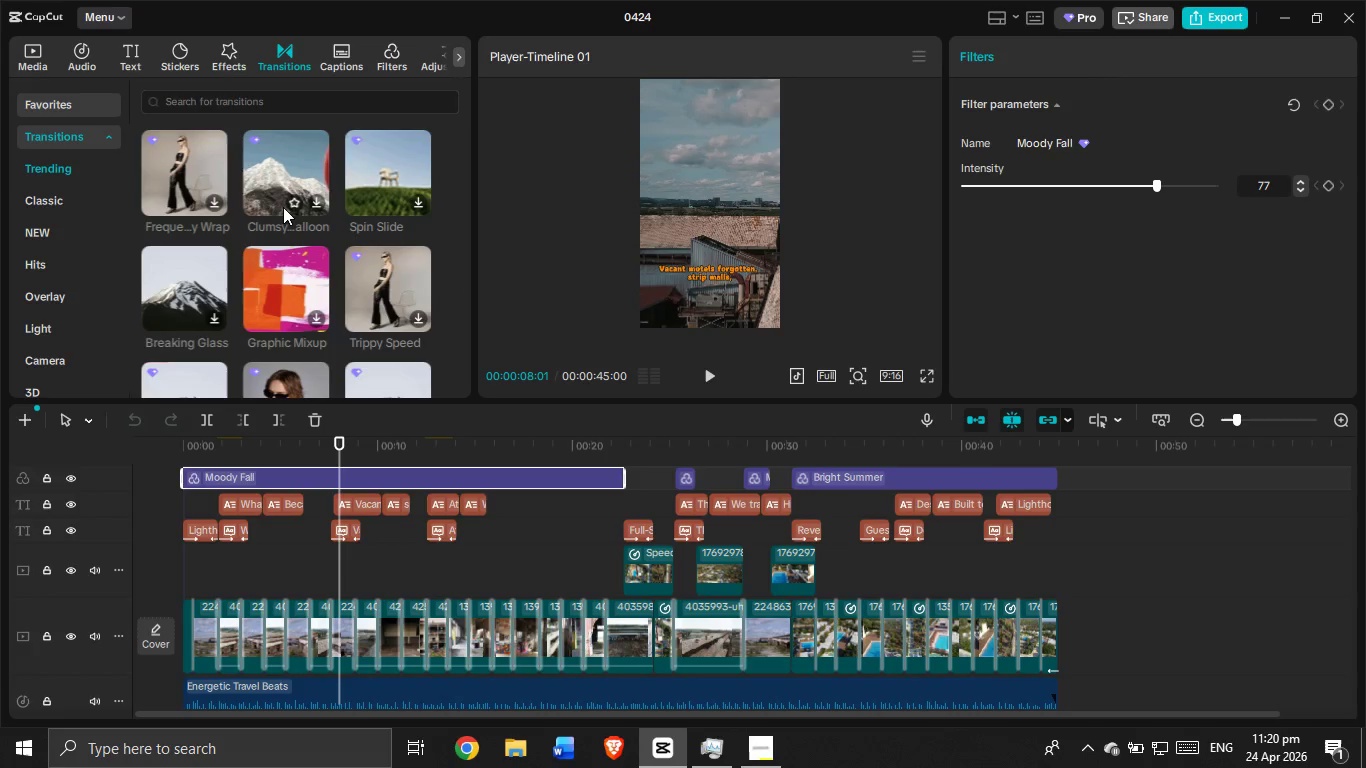 
wait(11.05)
 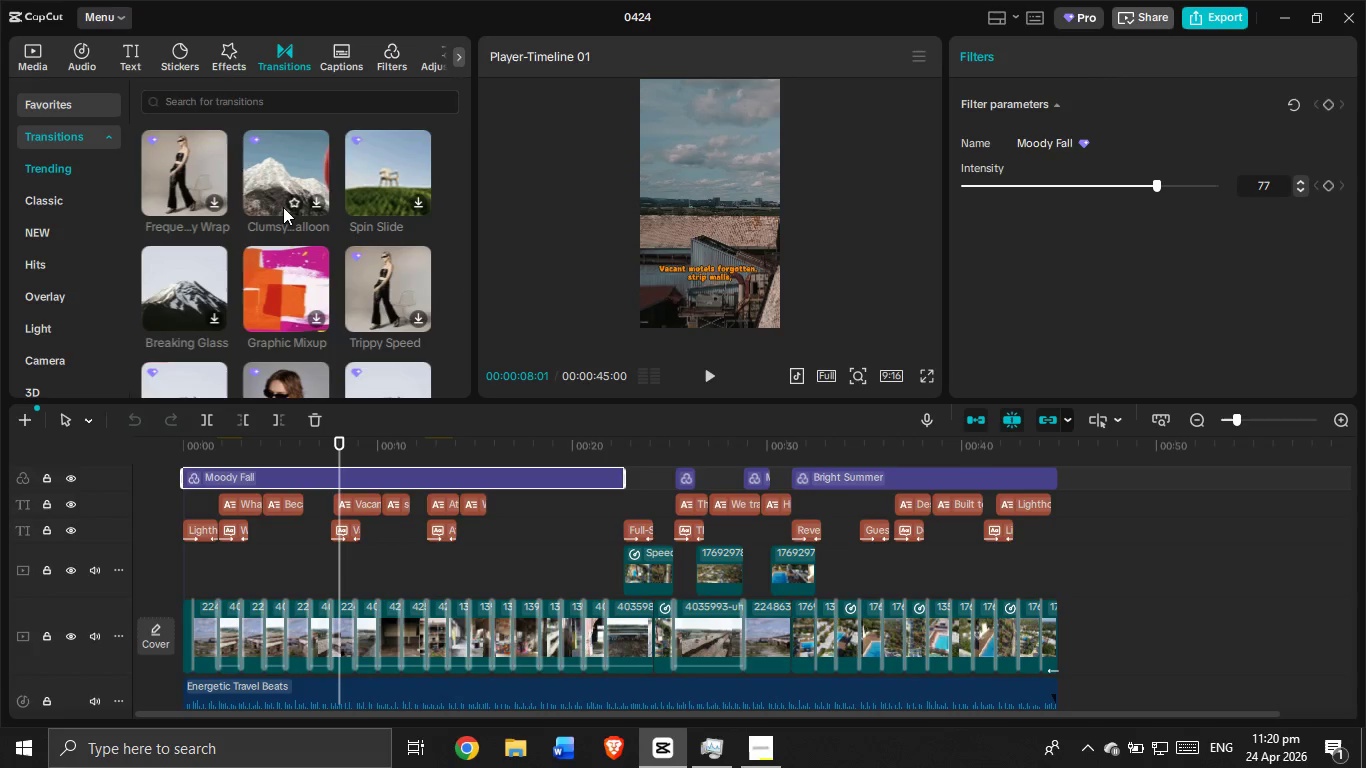 
scroll: coordinate [274, 214], scroll_direction: down, amount: 2.0
 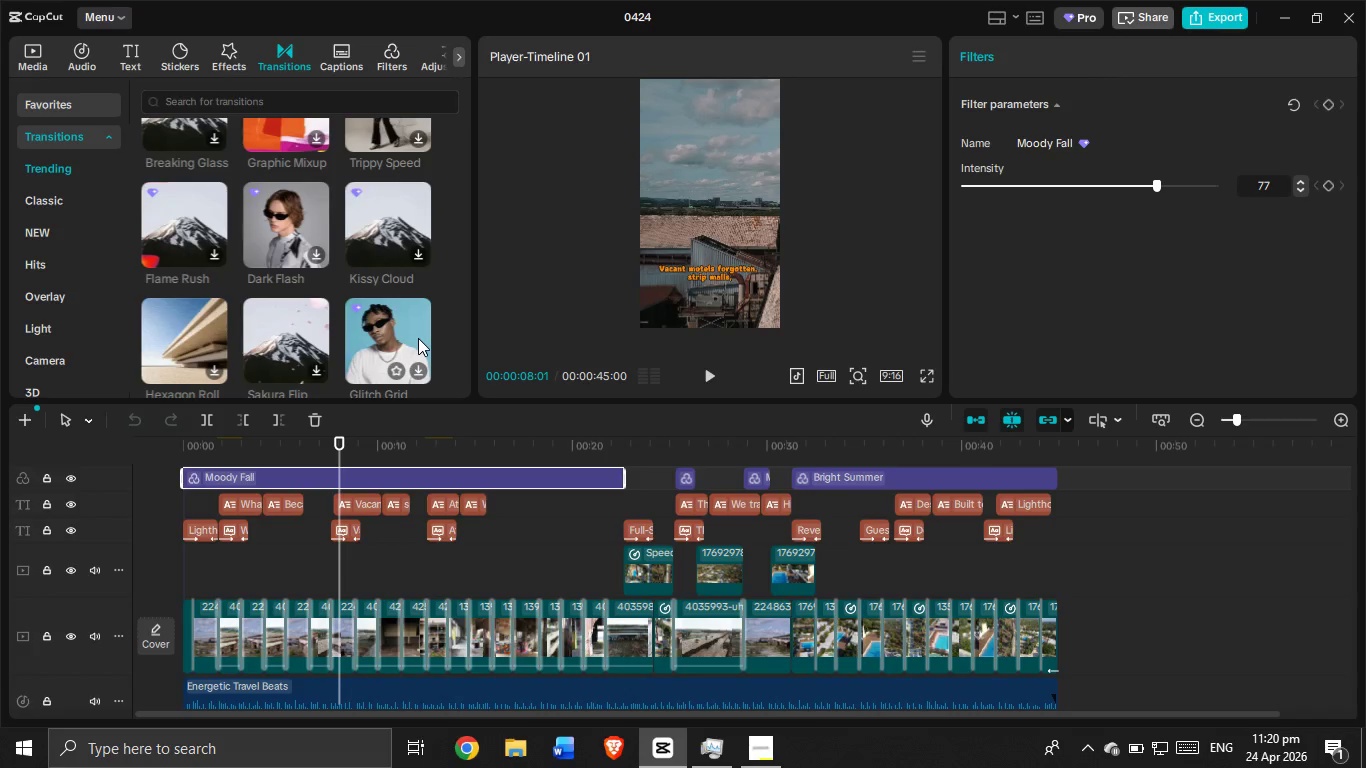 
wait(13.6)
 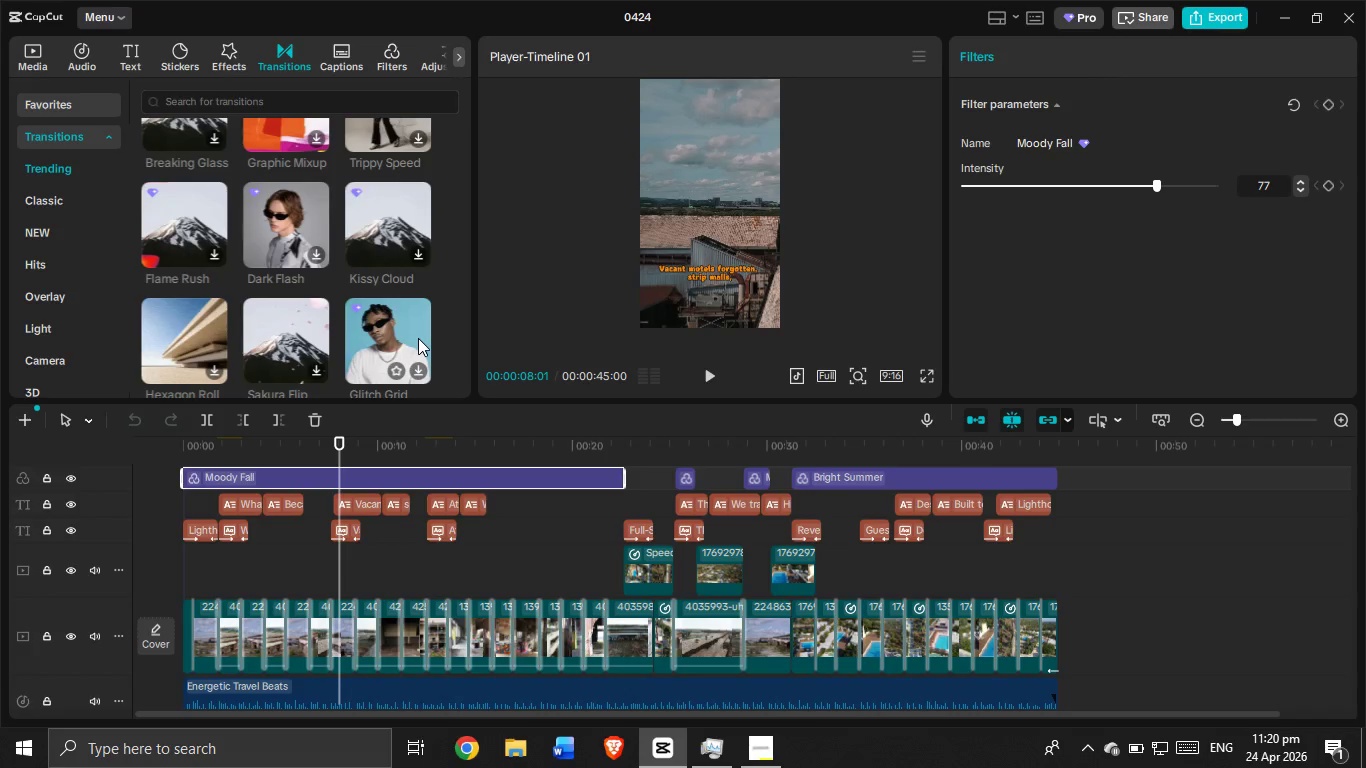 
scroll: coordinate [348, 361], scroll_direction: up, amount: 16.0
 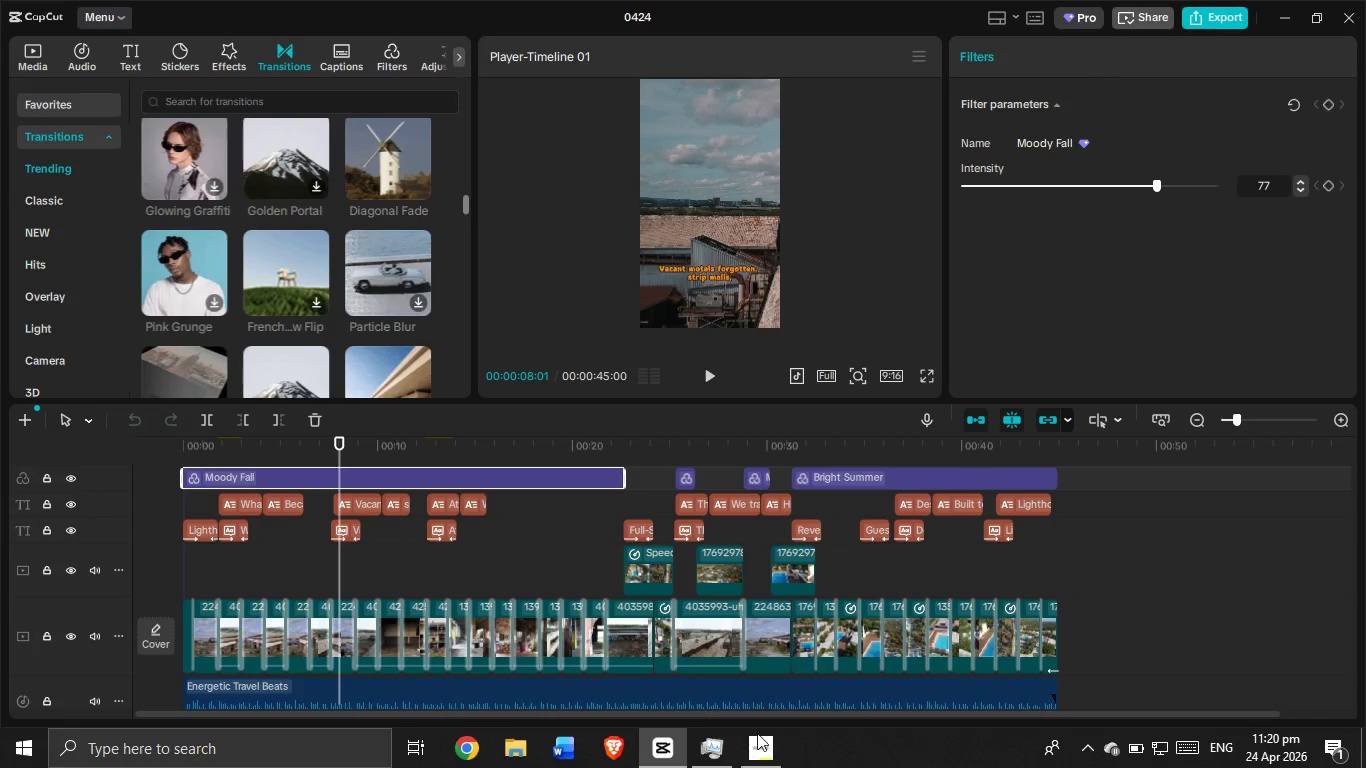 
left_click([744, 743])
 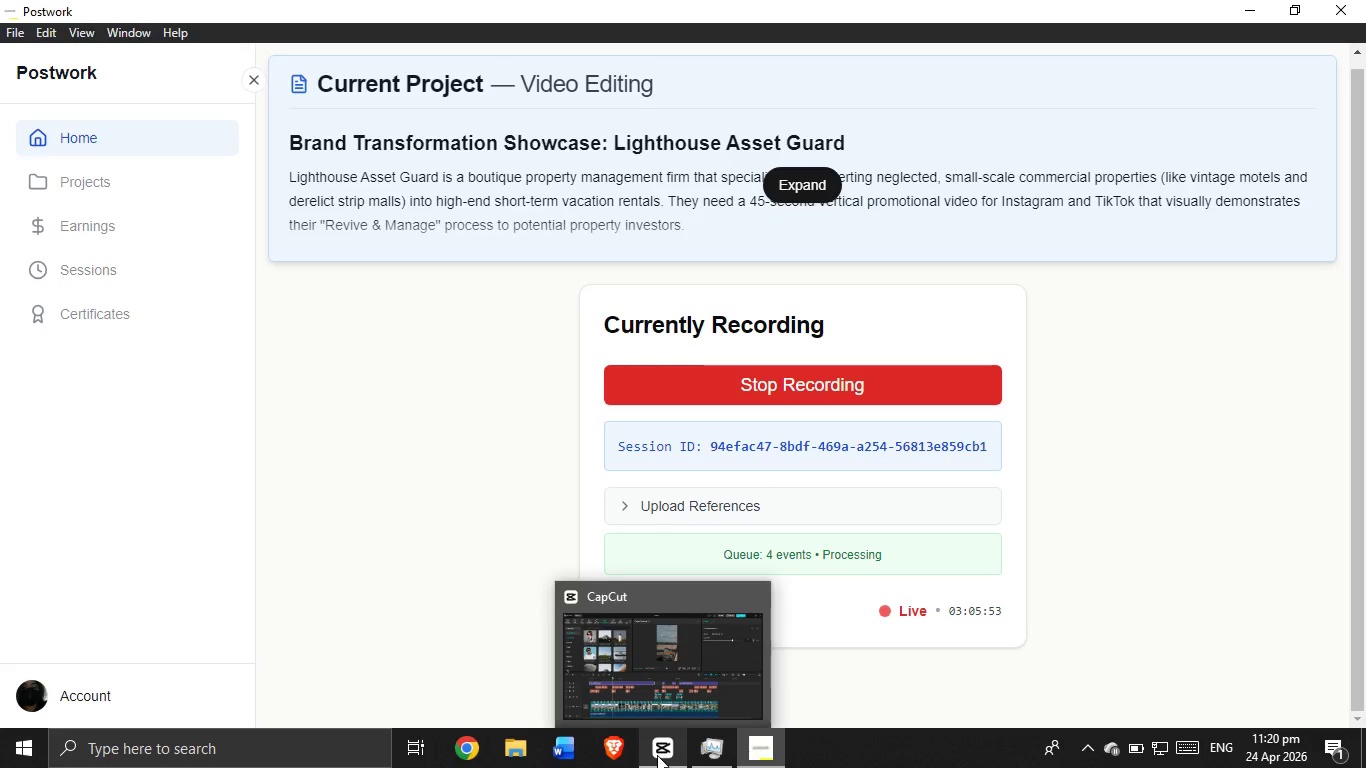 
left_click([653, 758])
 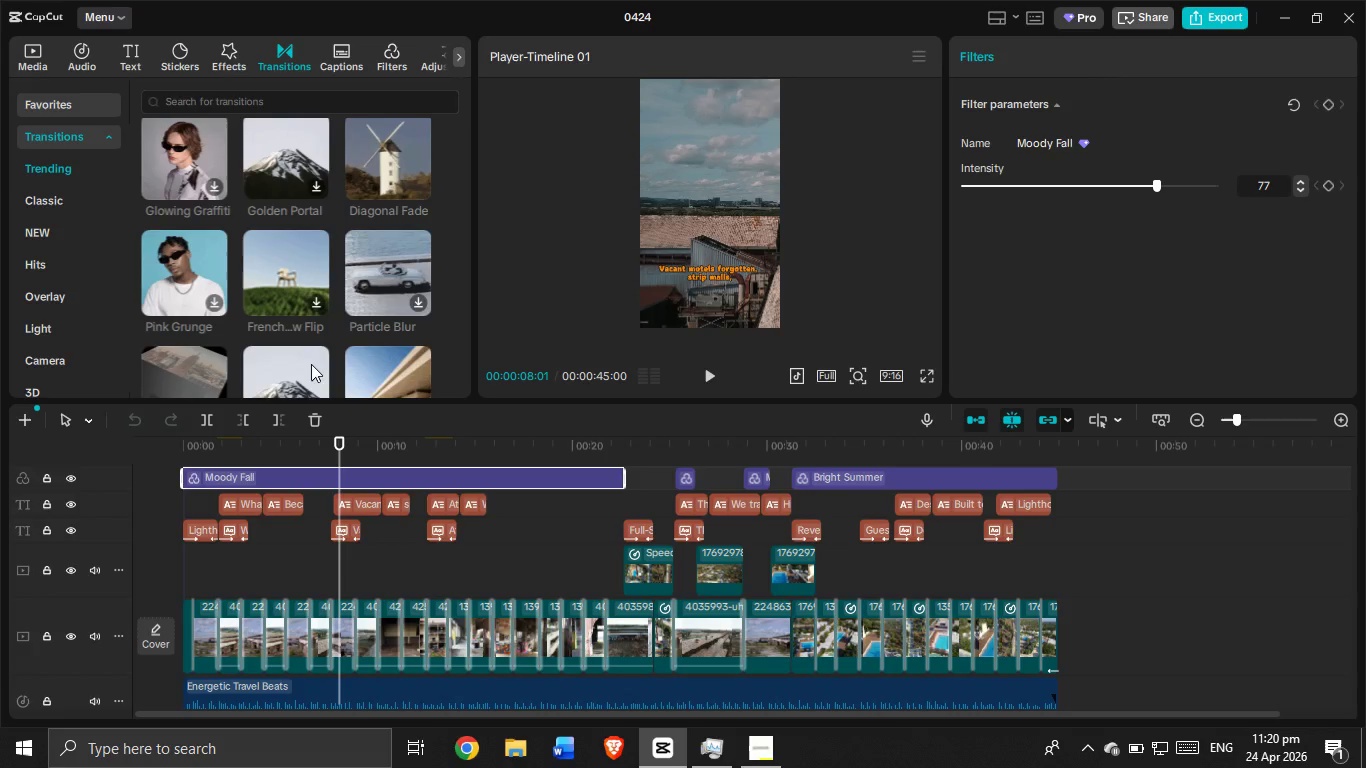 
scroll: coordinate [319, 345], scroll_direction: up, amount: 20.0
 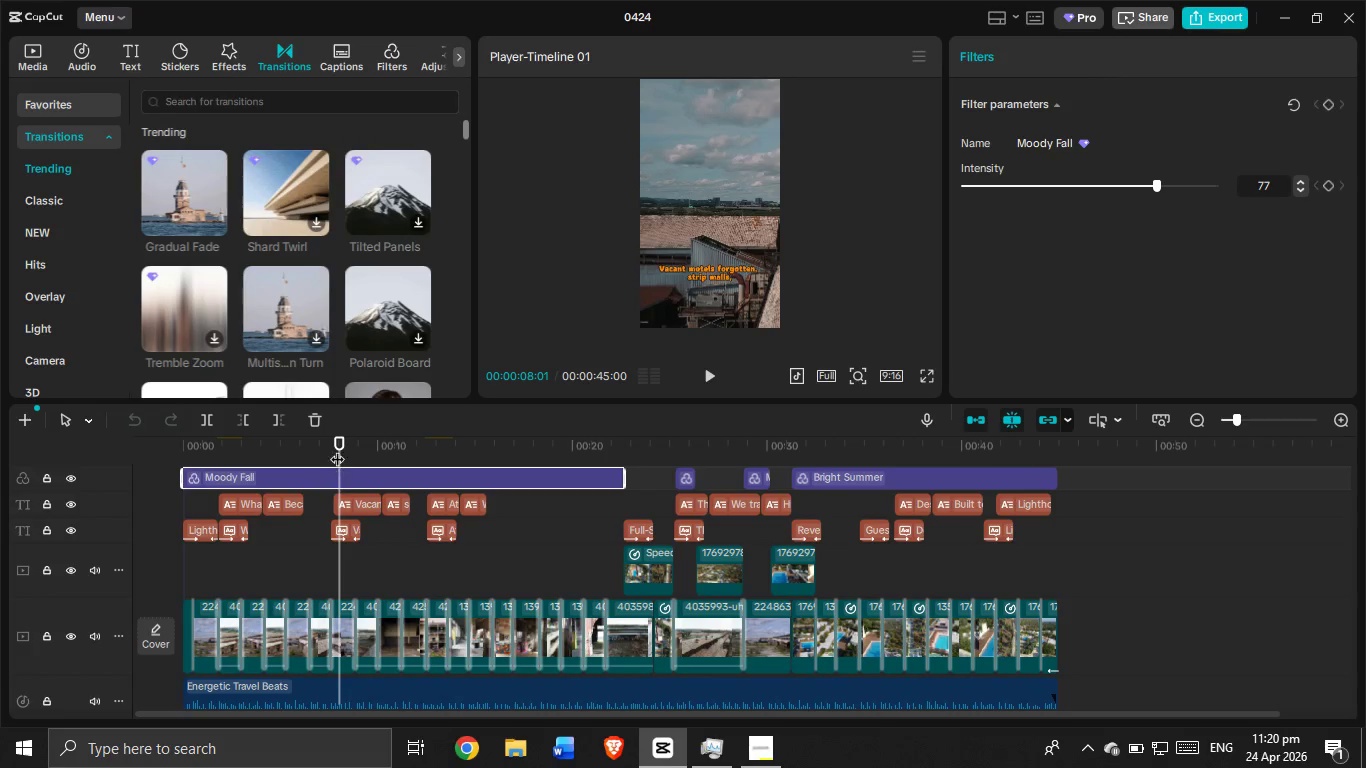 
left_click_drag(start_coordinate=[339, 445], to_coordinate=[150, 429])
 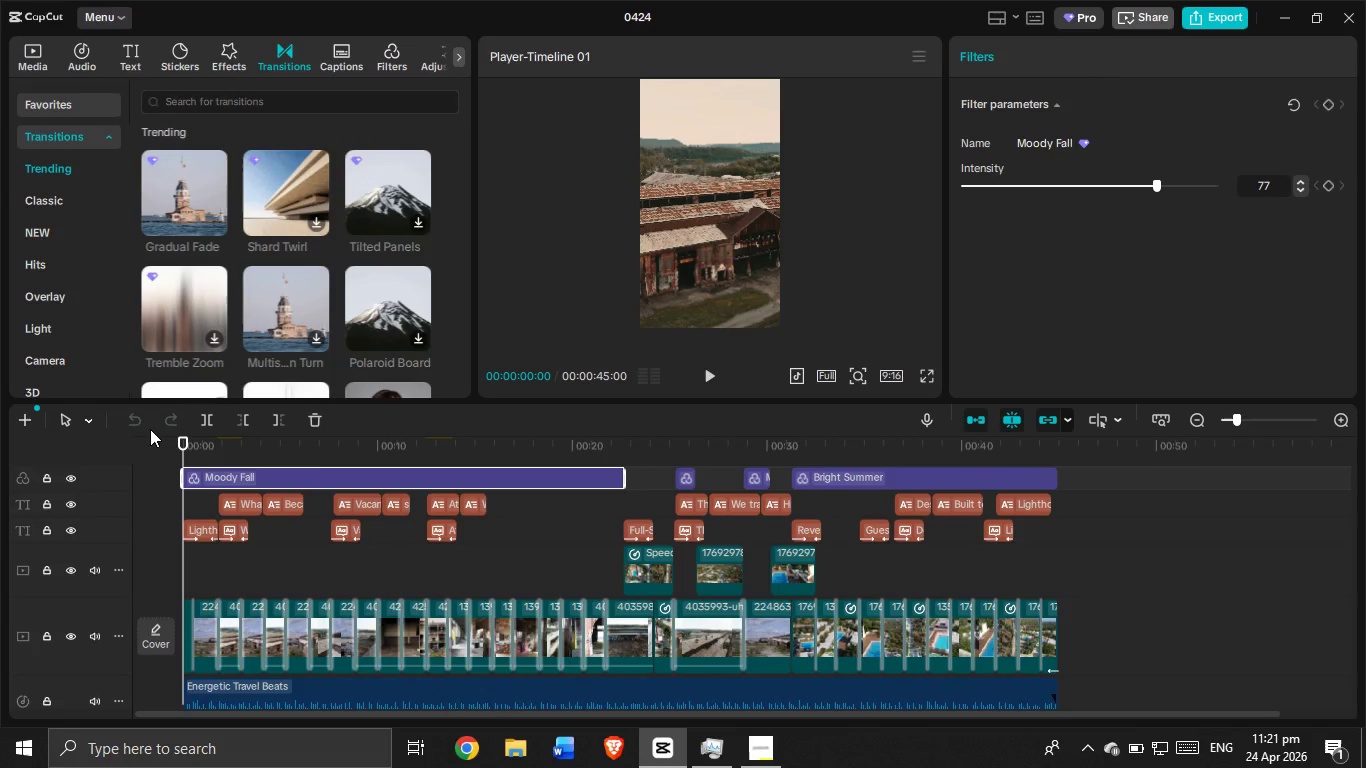 
scroll: coordinate [144, 371], scroll_direction: down, amount: 1.0
 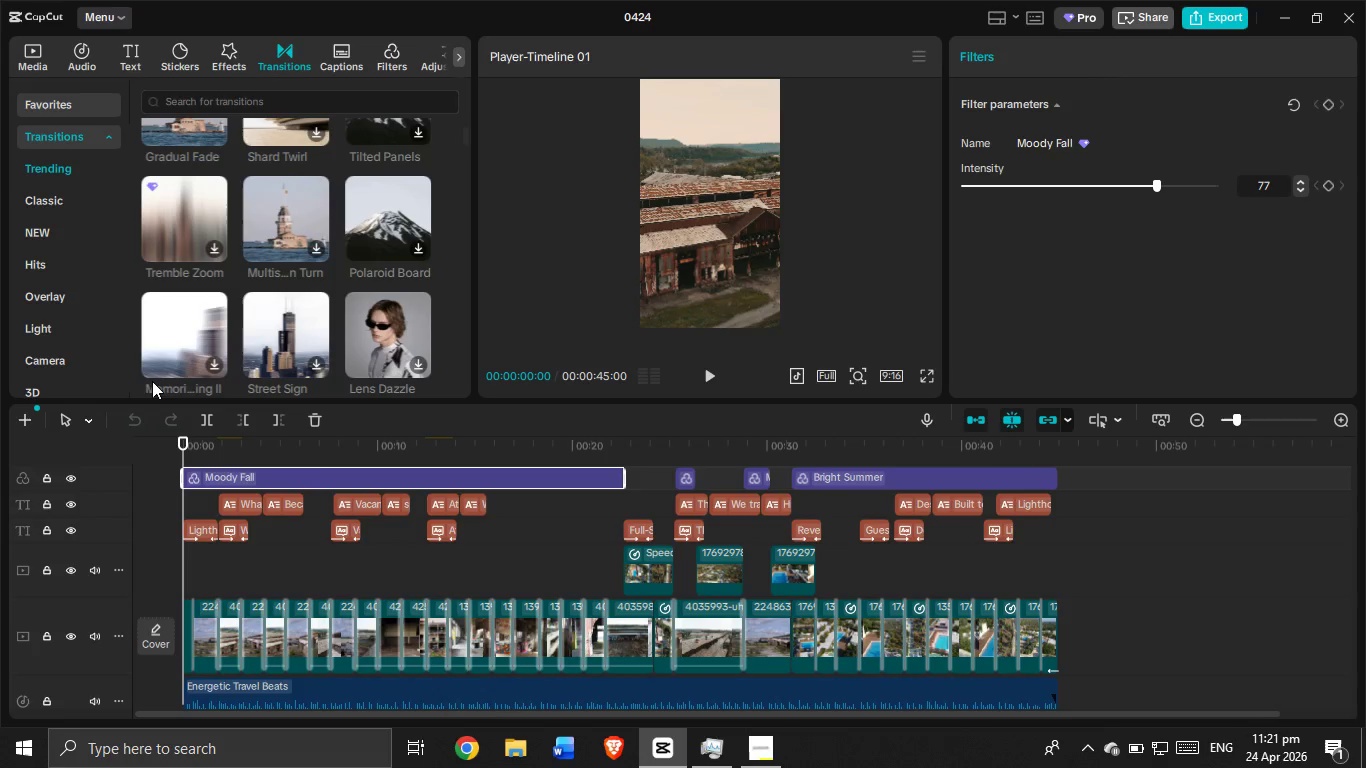 
mouse_move([166, 352])
 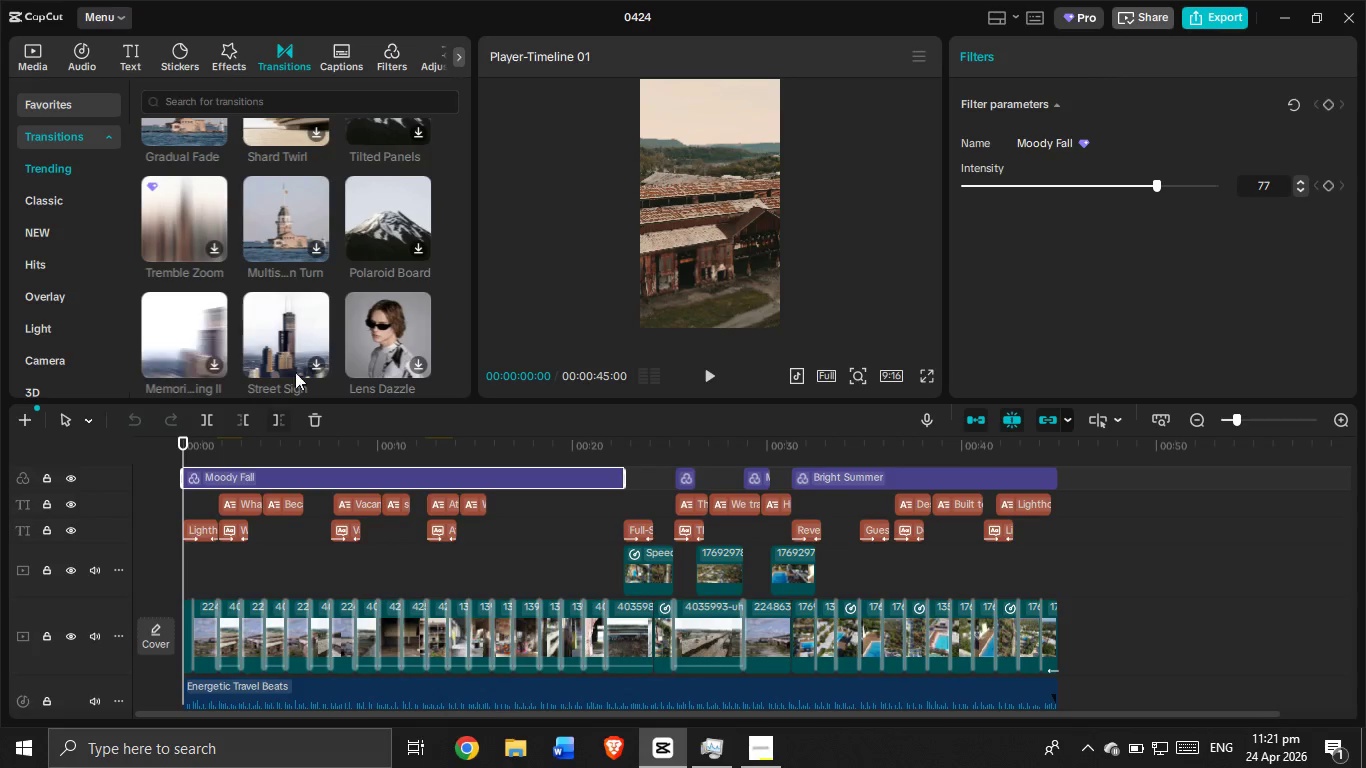 
left_click([704, 368])
 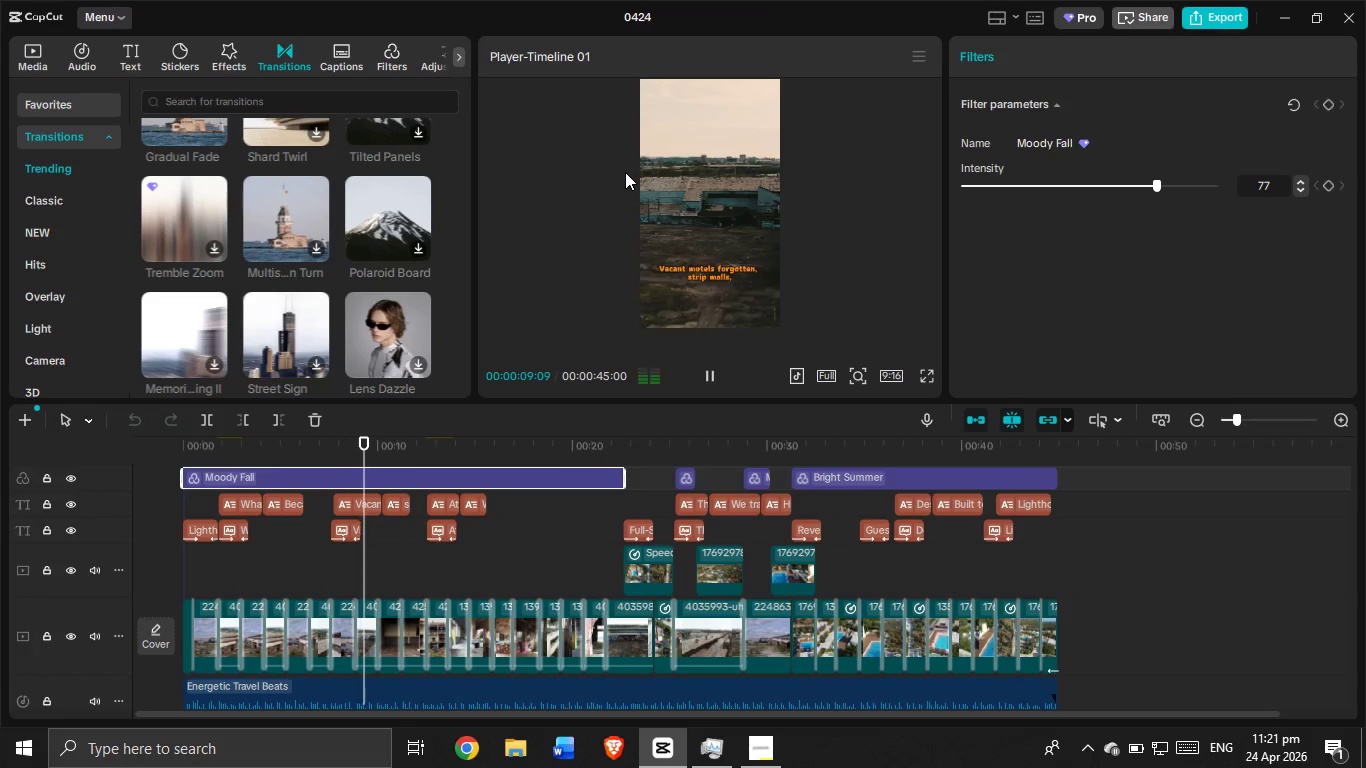 
wait(14.47)
 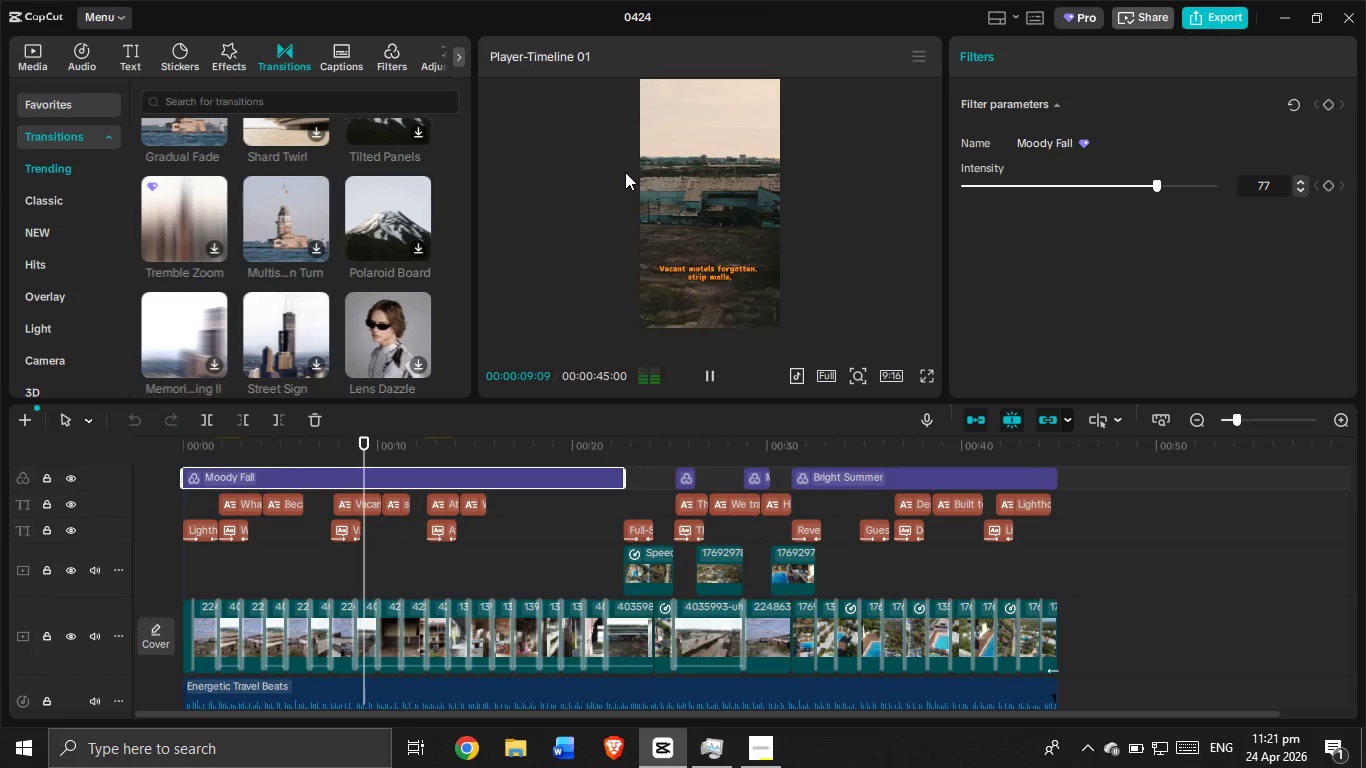 
scroll: coordinate [281, 185], scroll_direction: down, amount: 12.0
 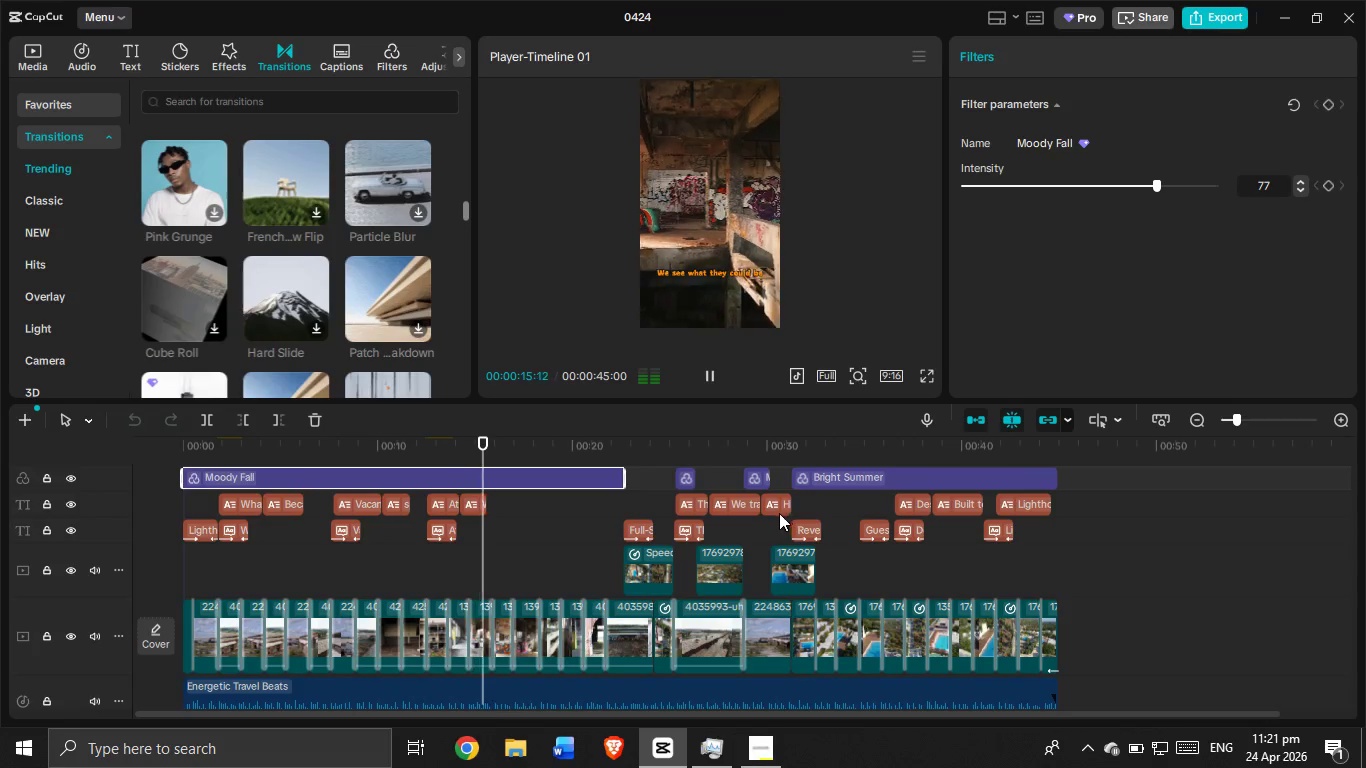 
left_click([784, 506])
 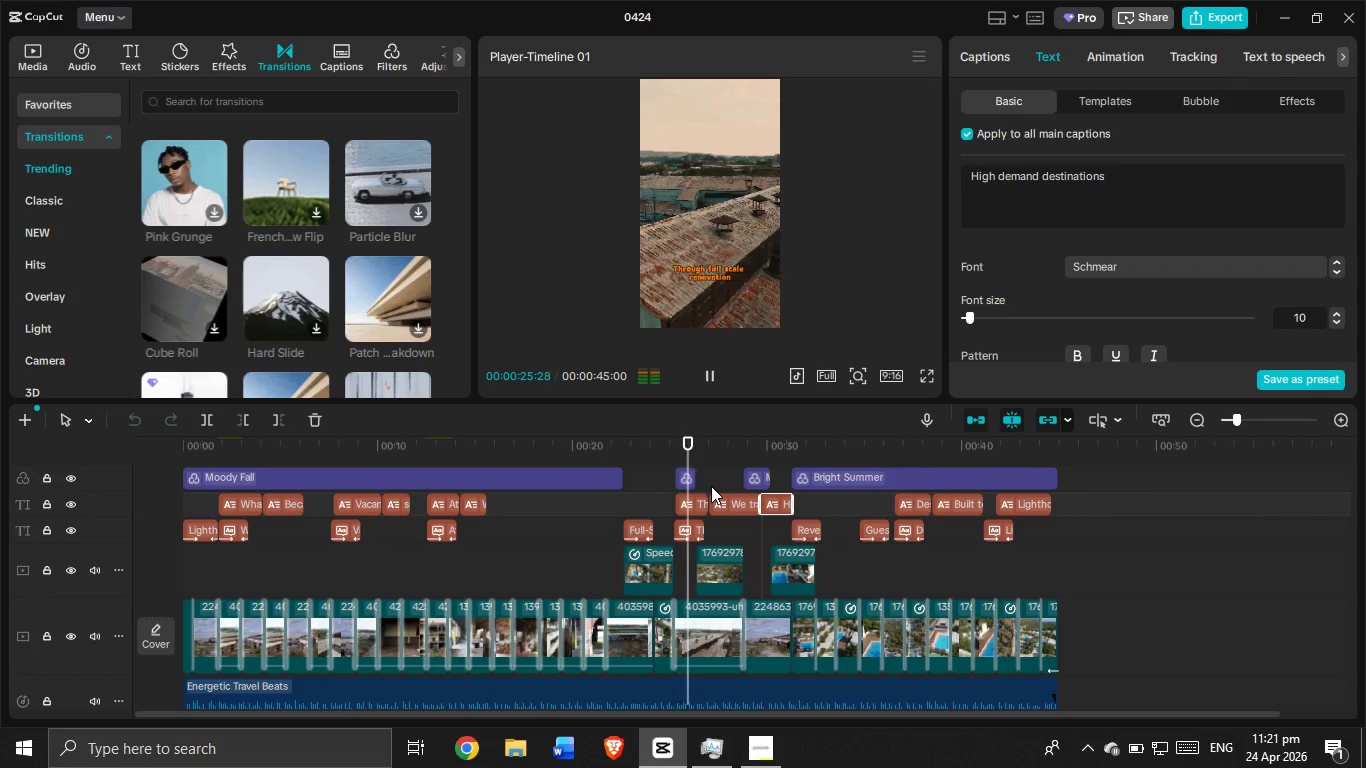 
wait(14.75)
 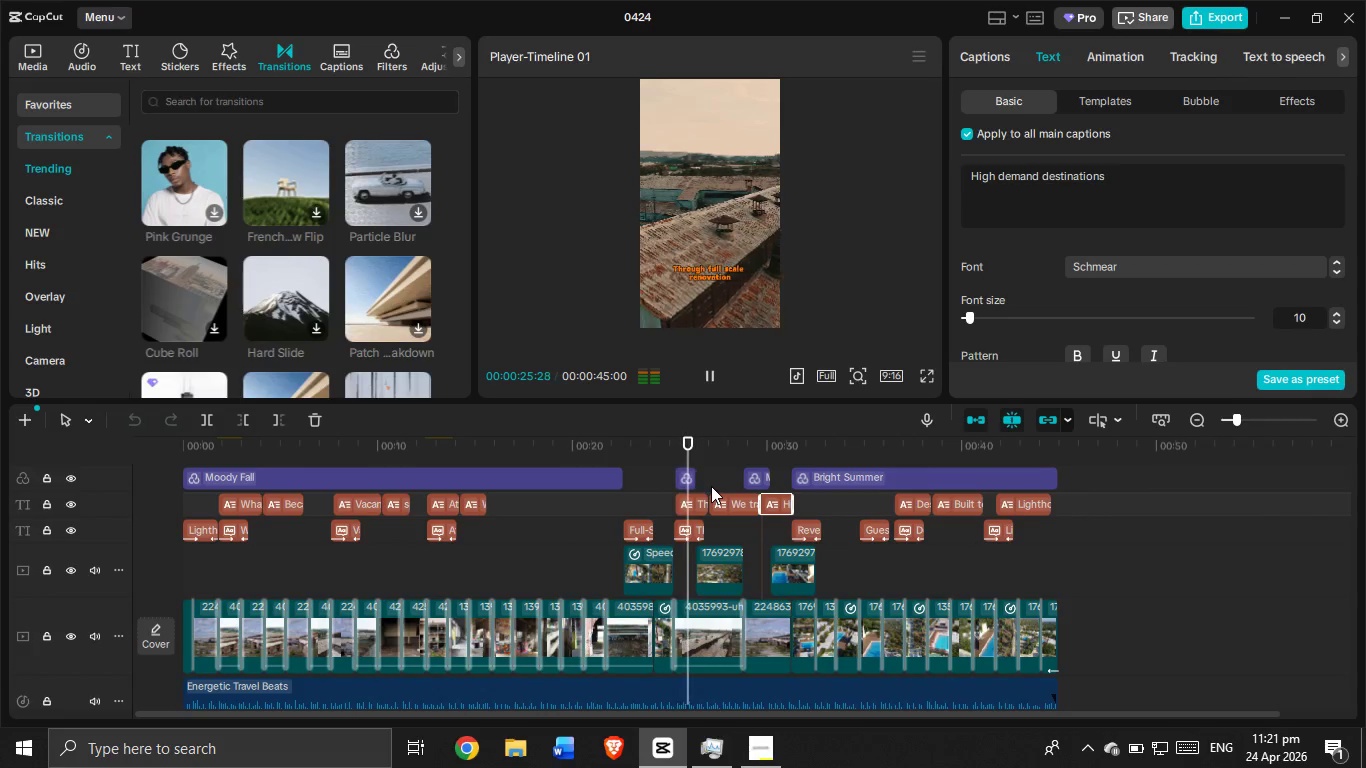 
scroll: coordinate [394, 292], scroll_direction: down, amount: 5.0
 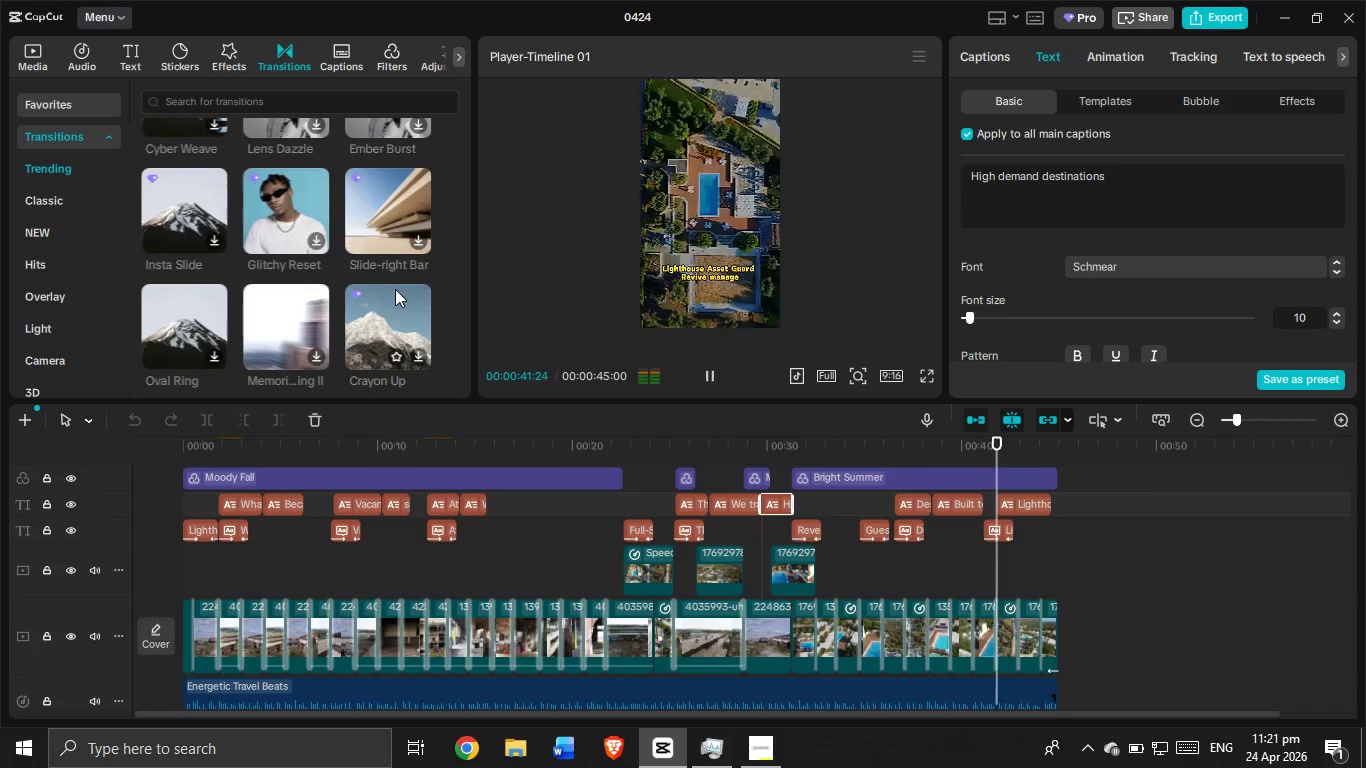 
wait(5.3)
 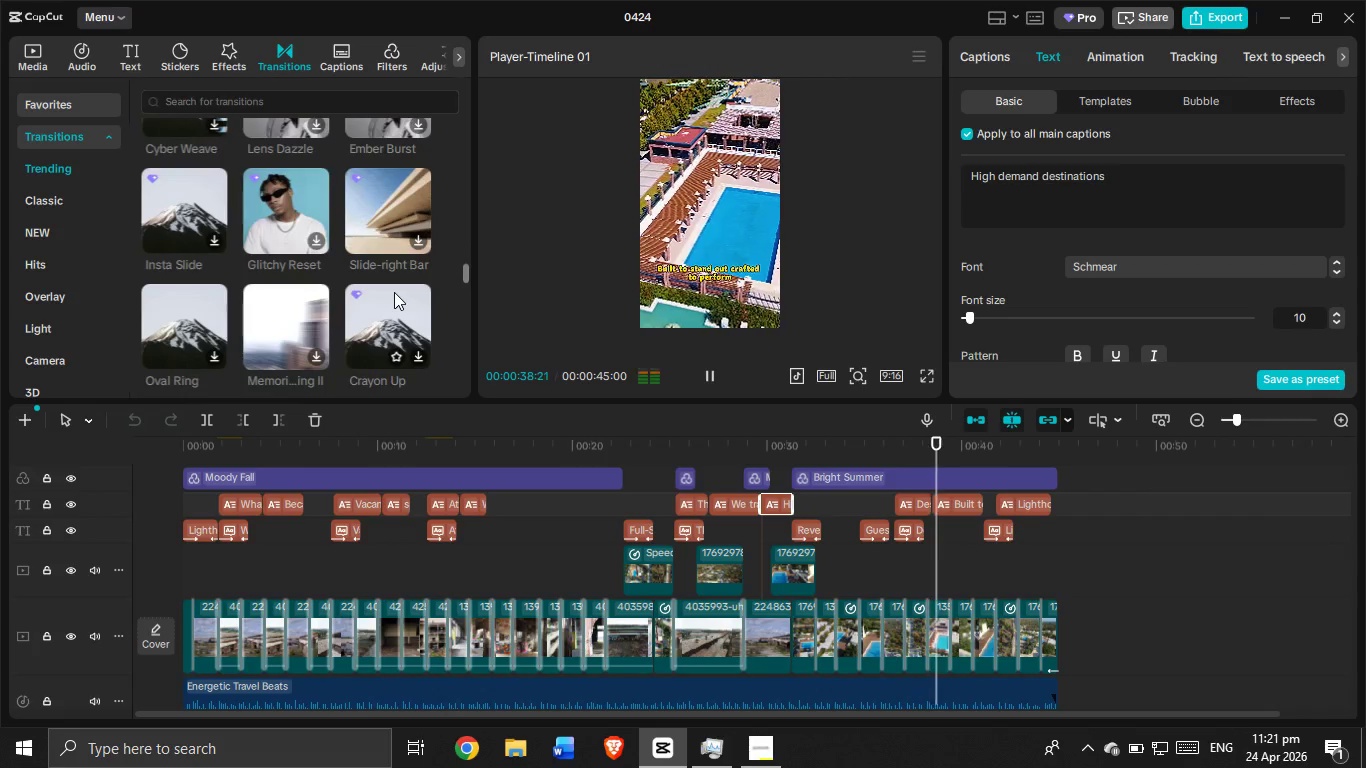 
scroll: coordinate [398, 284], scroll_direction: down, amount: 8.0
 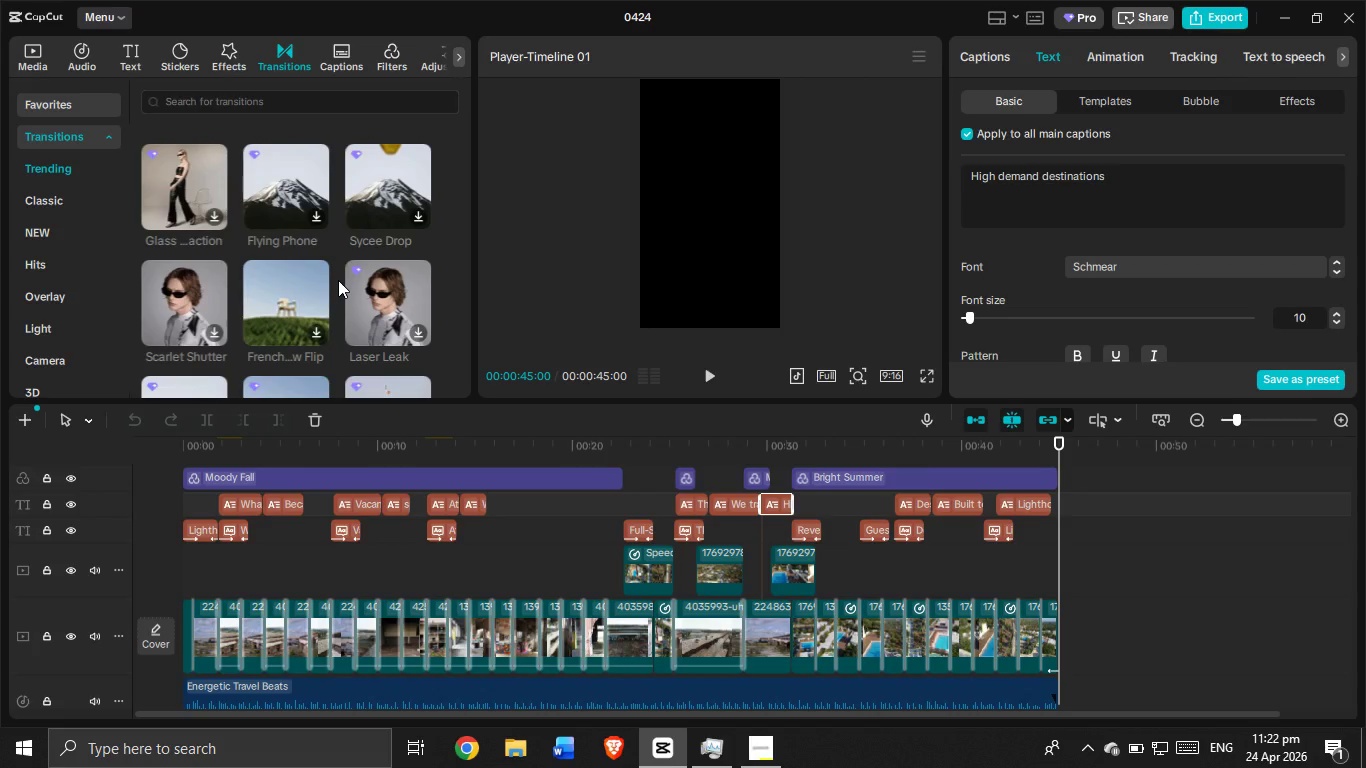 
wait(13.28)
 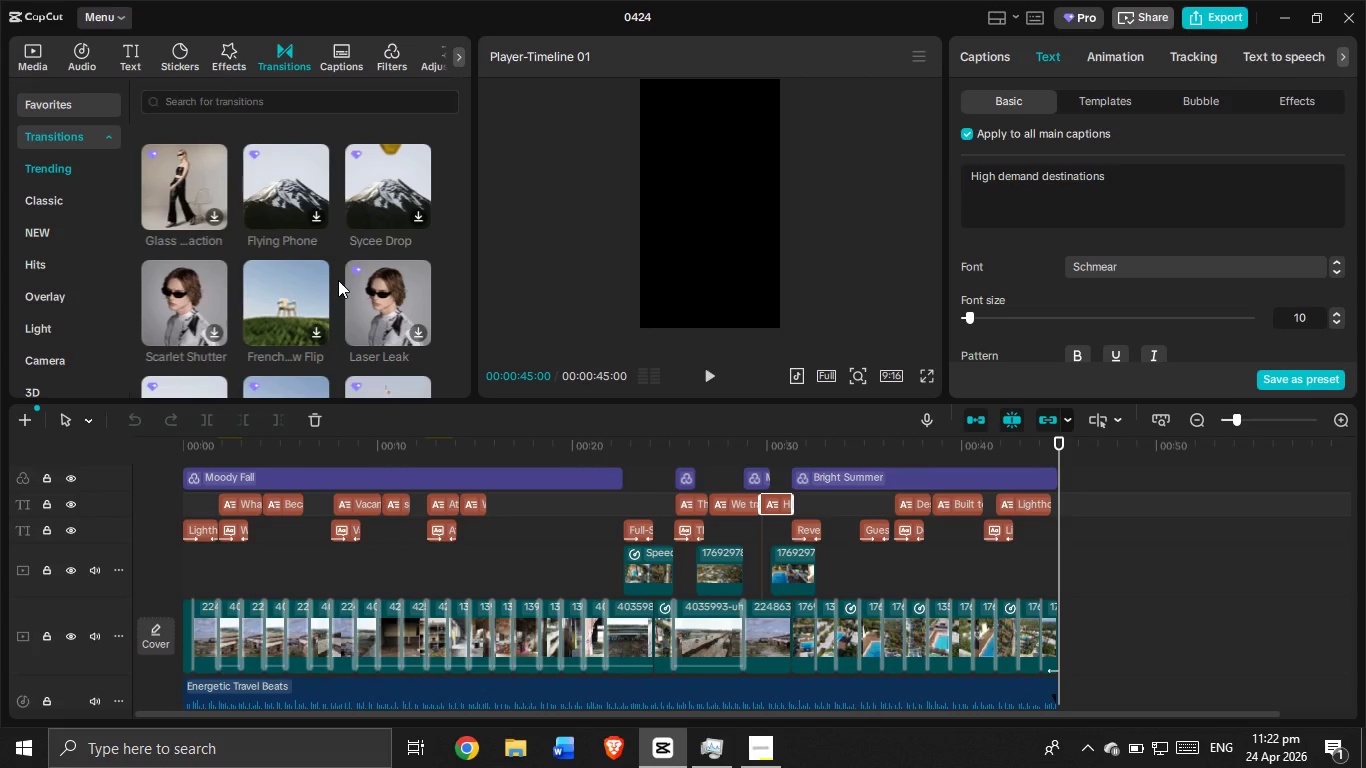 
scroll: coordinate [344, 279], scroll_direction: down, amount: 9.0
 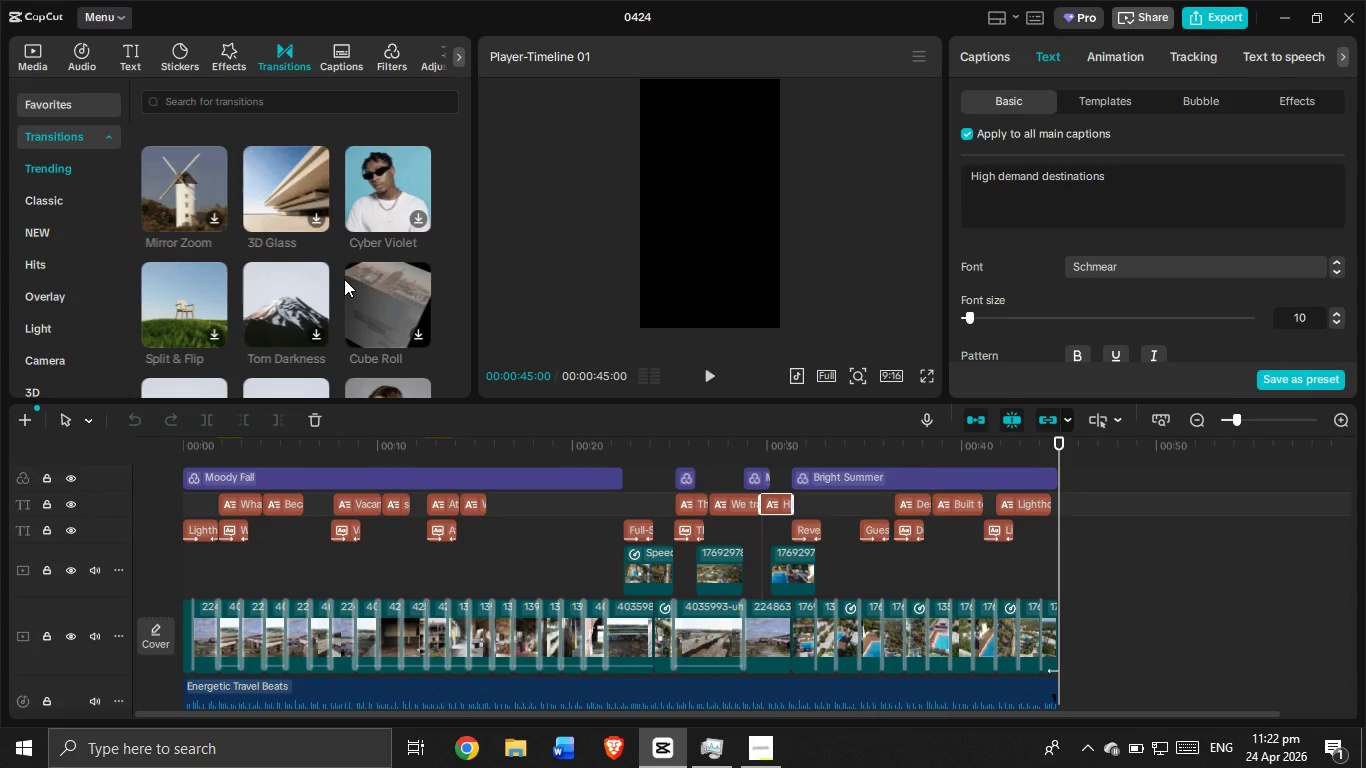 
scroll: coordinate [354, 335], scroll_direction: down, amount: 20.0
 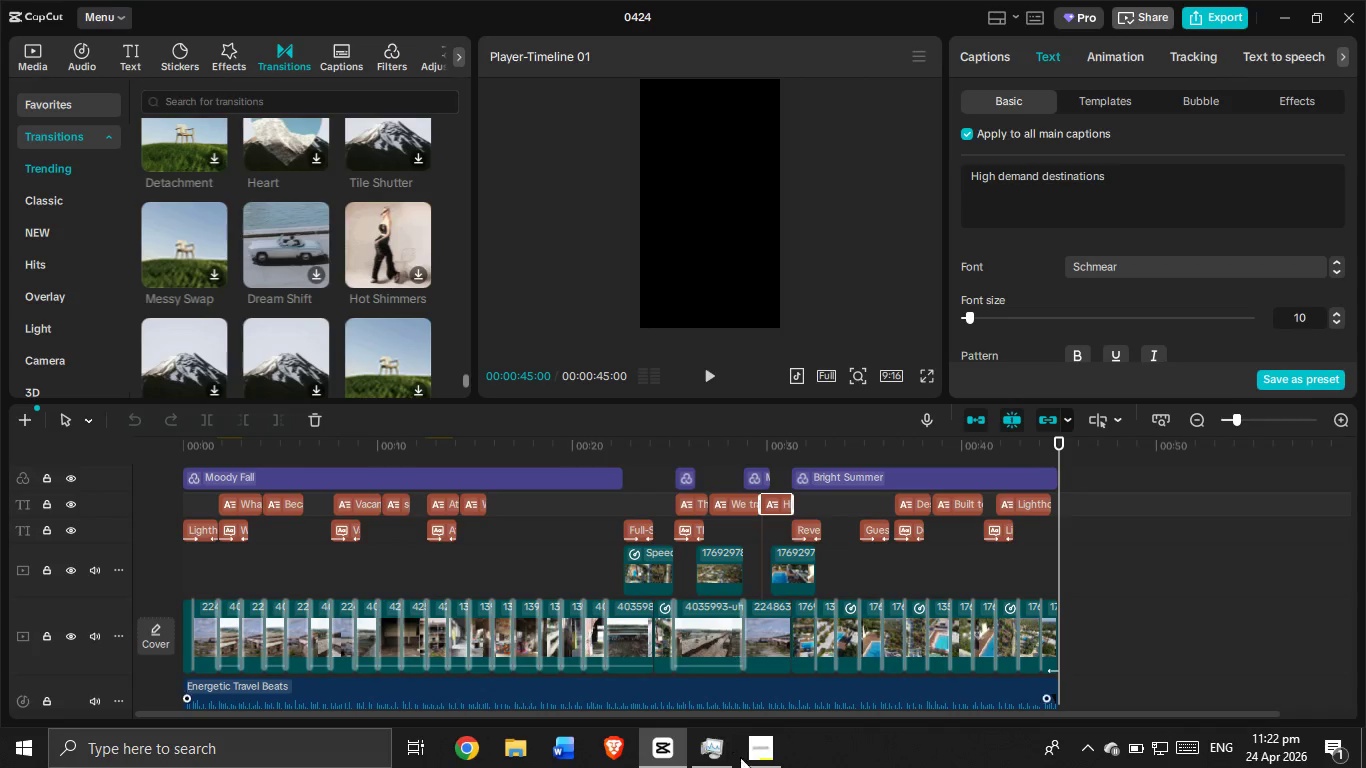 
left_click([746, 763])